 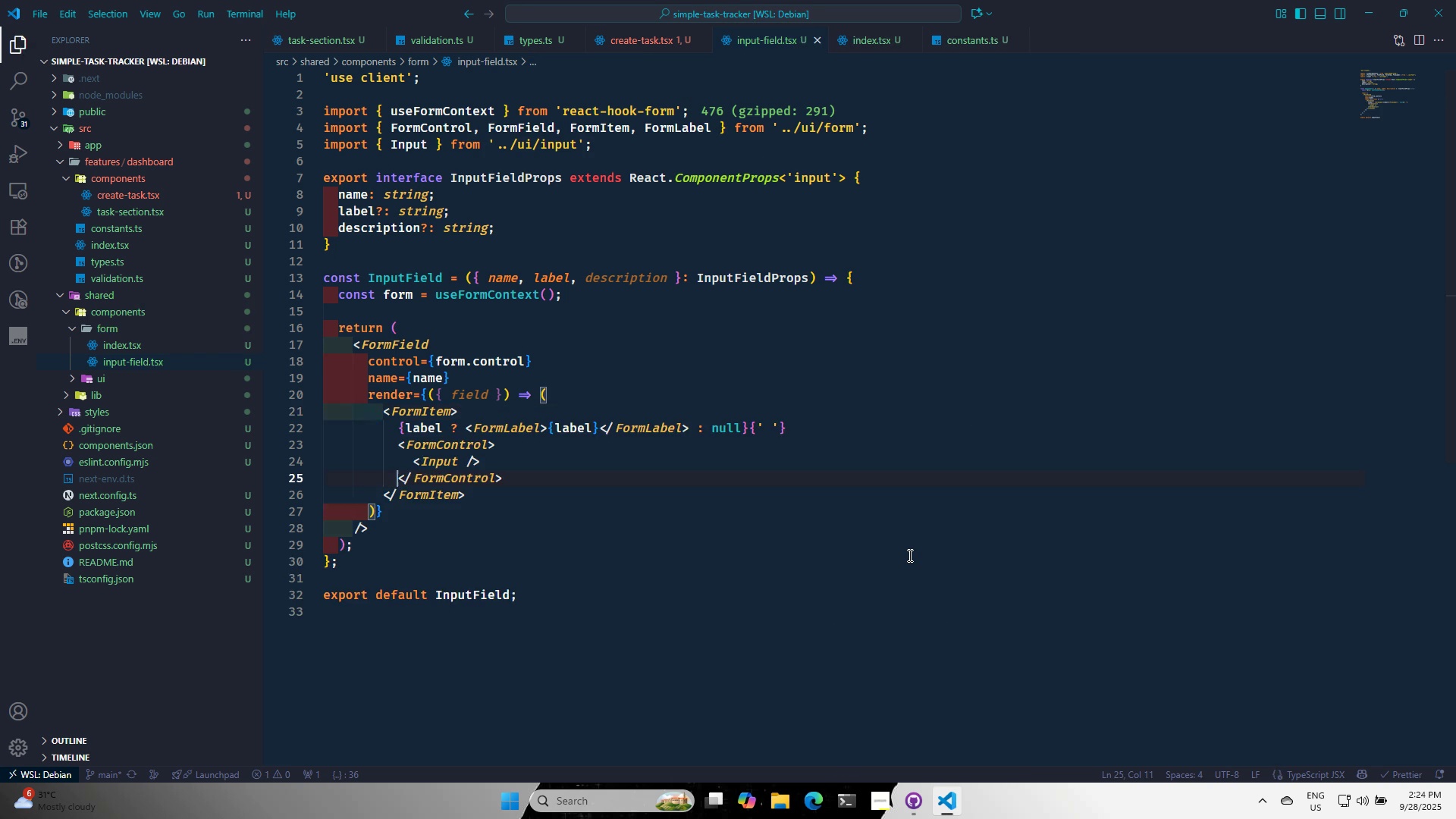 
key(Control+S)
 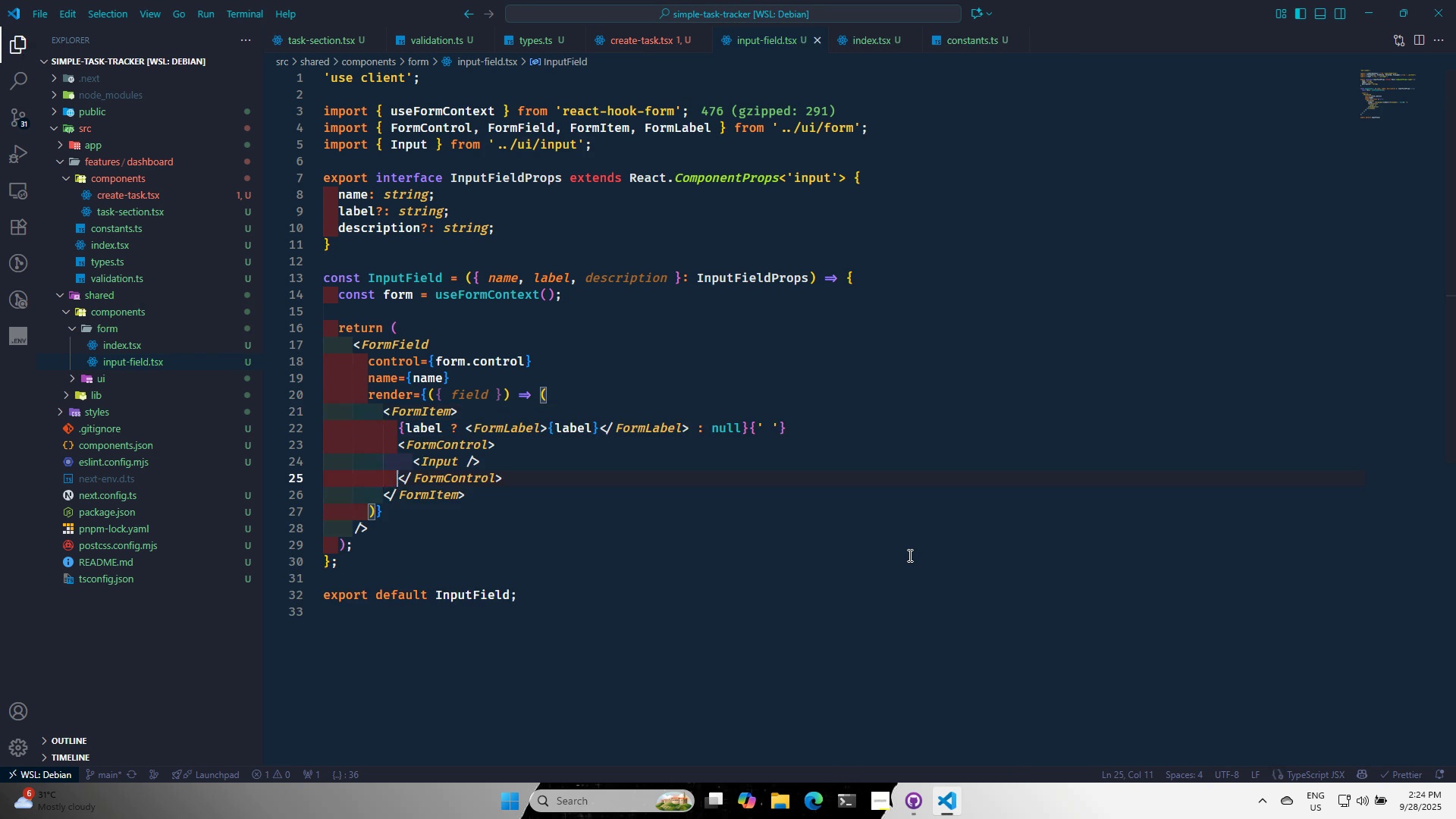 
key(Alt+AltLeft)
 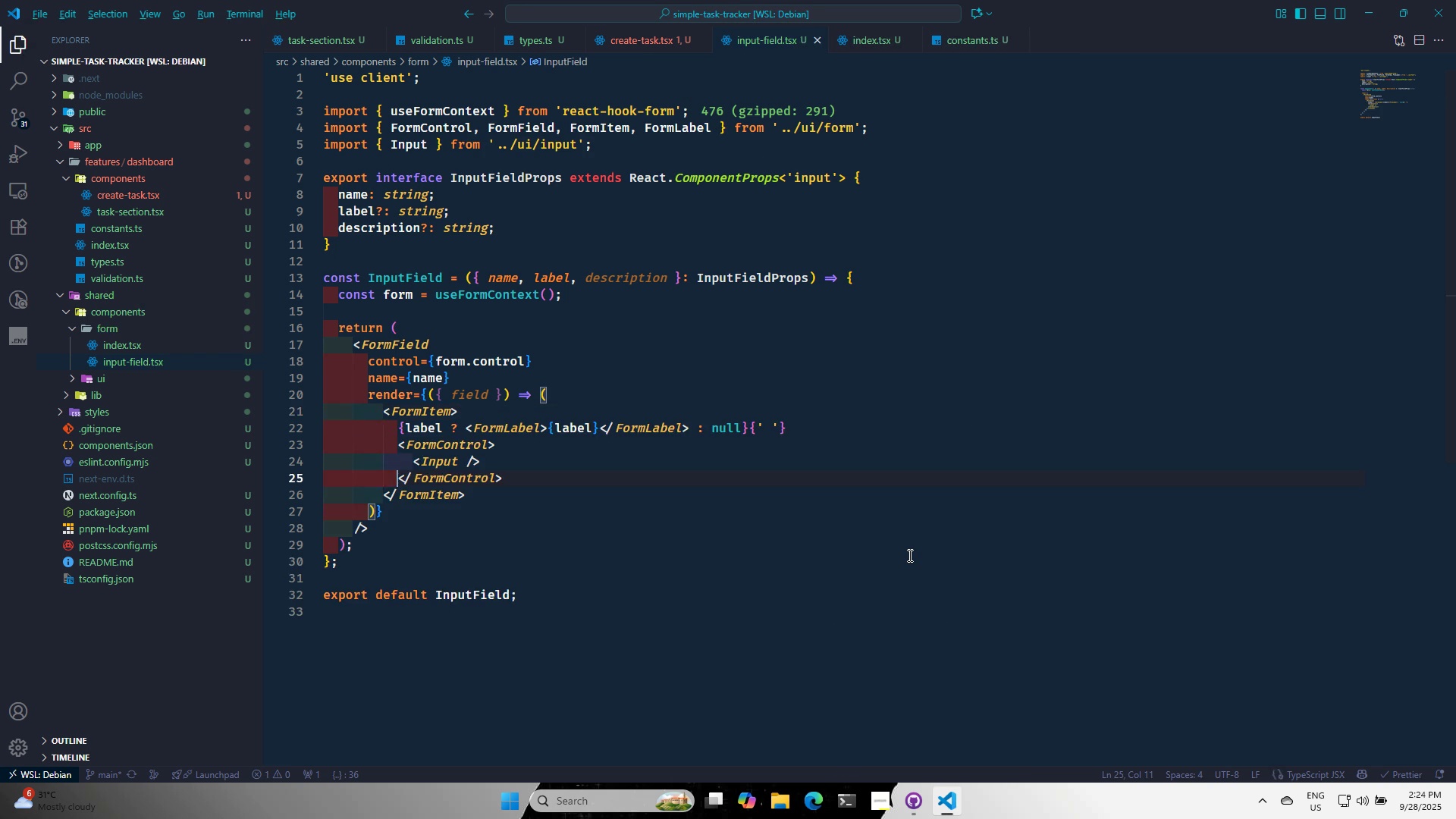 
key(Alt+Tab)
 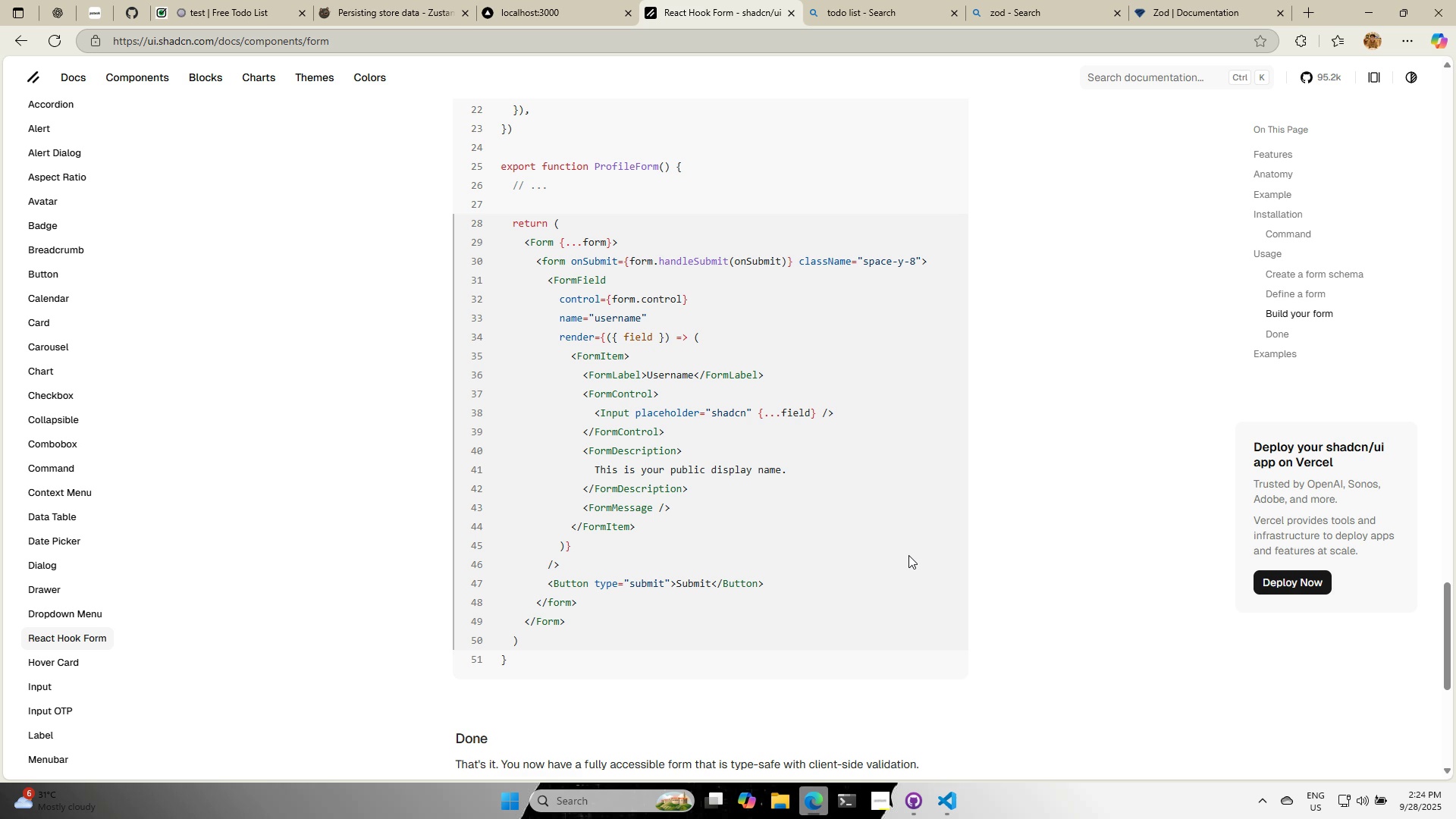 
key(Alt+AltLeft)
 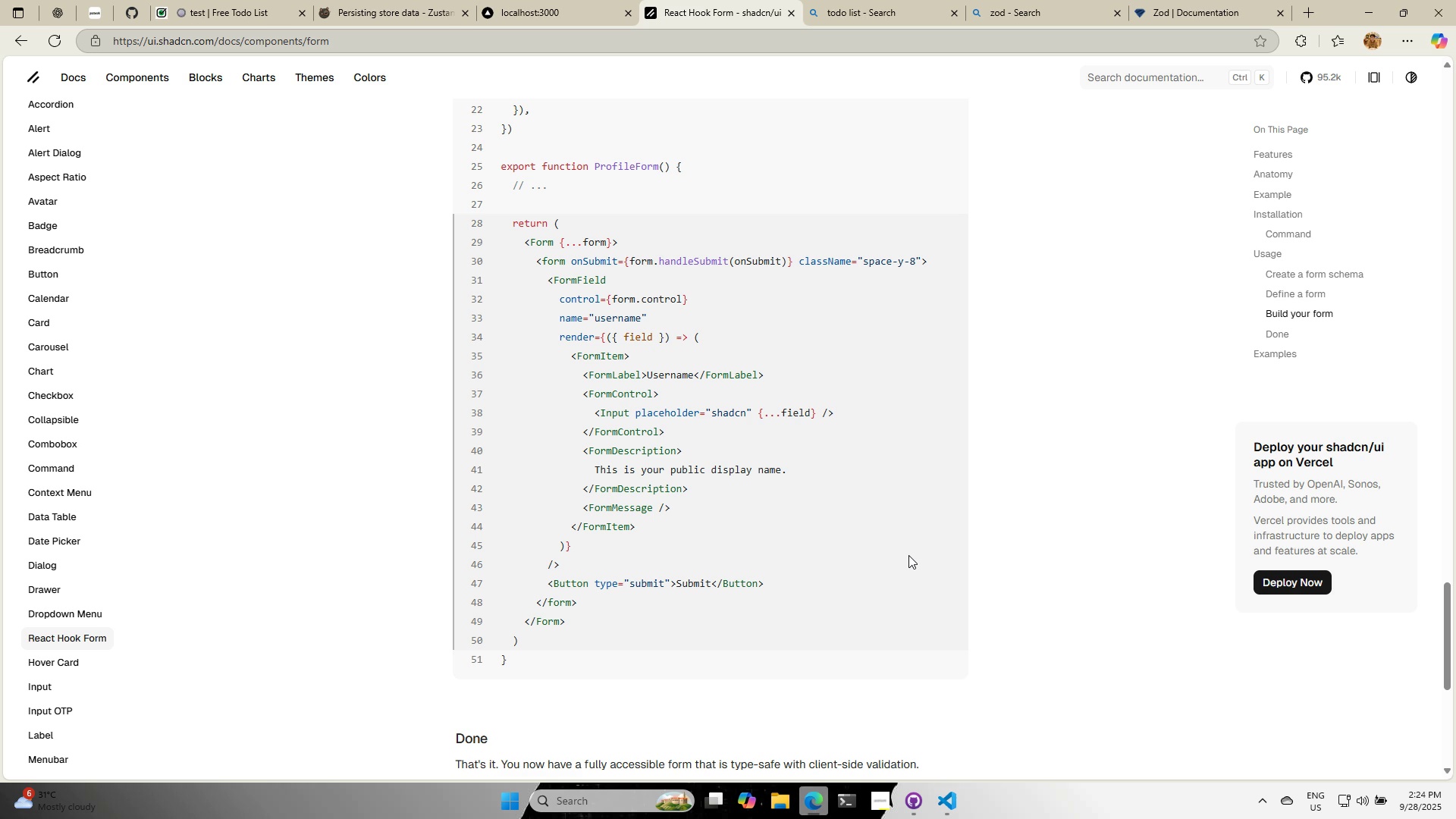 
key(Alt+Tab)
 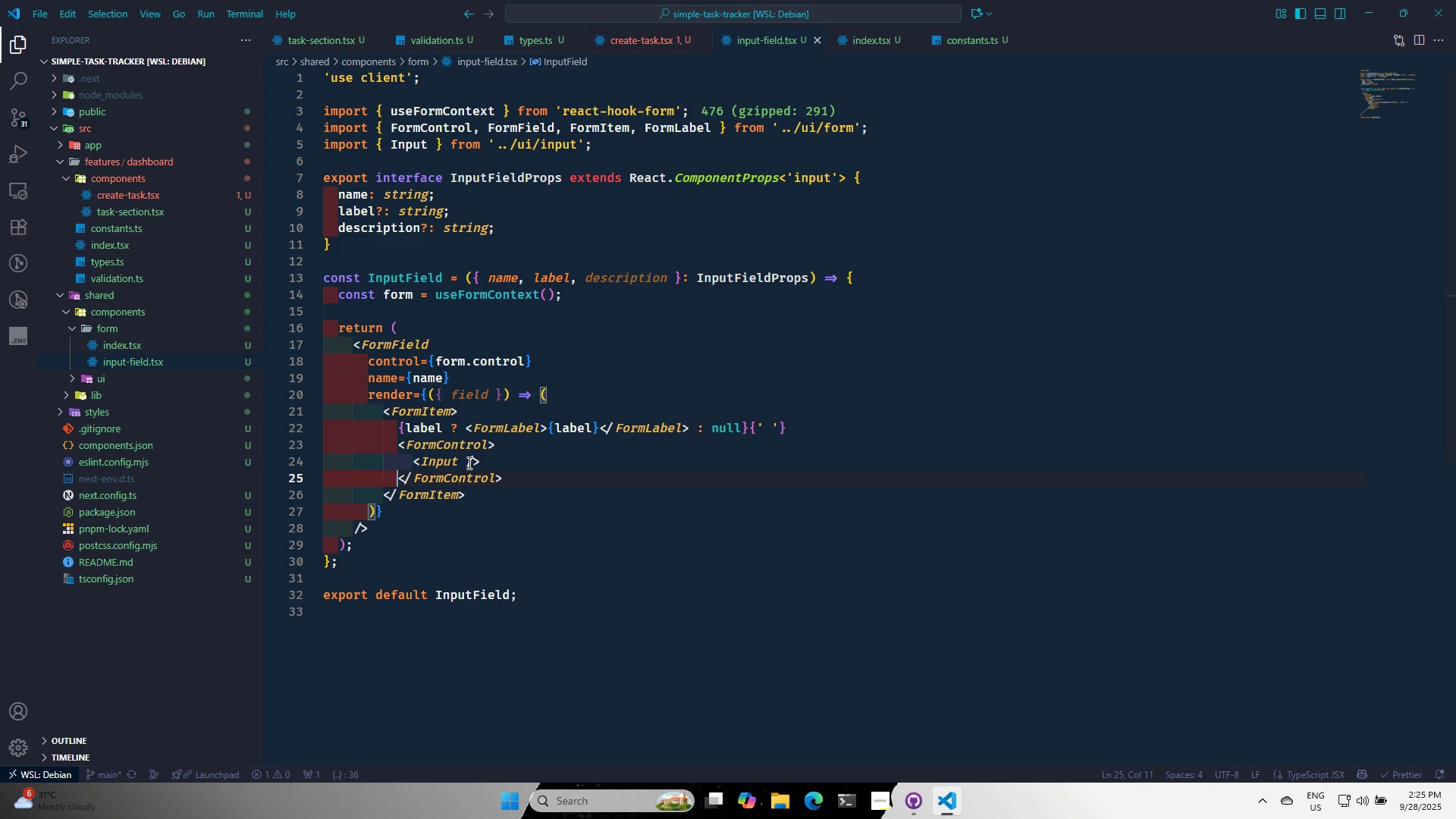 
left_click([468, 463])
 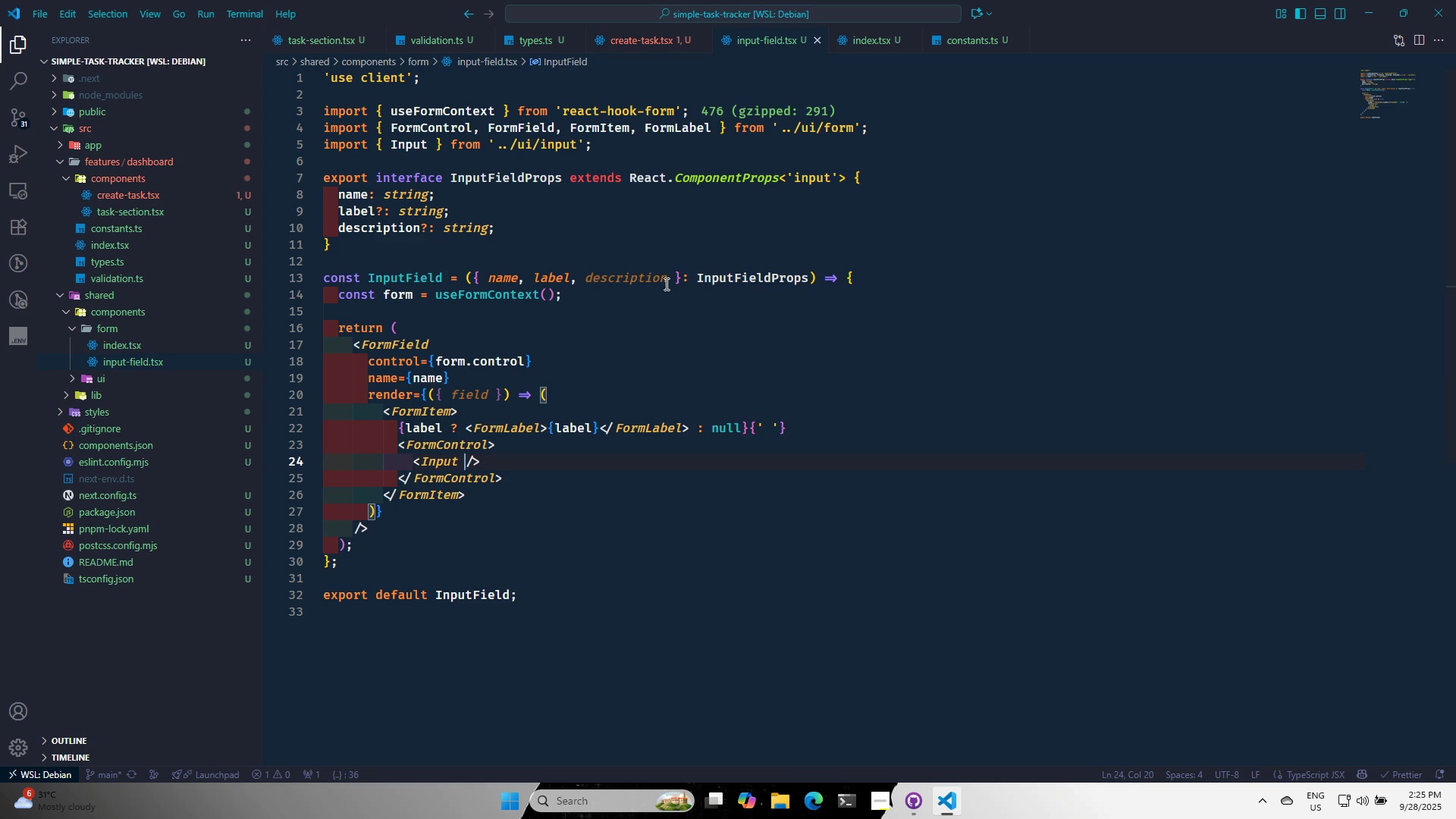 
left_click([665, 284])
 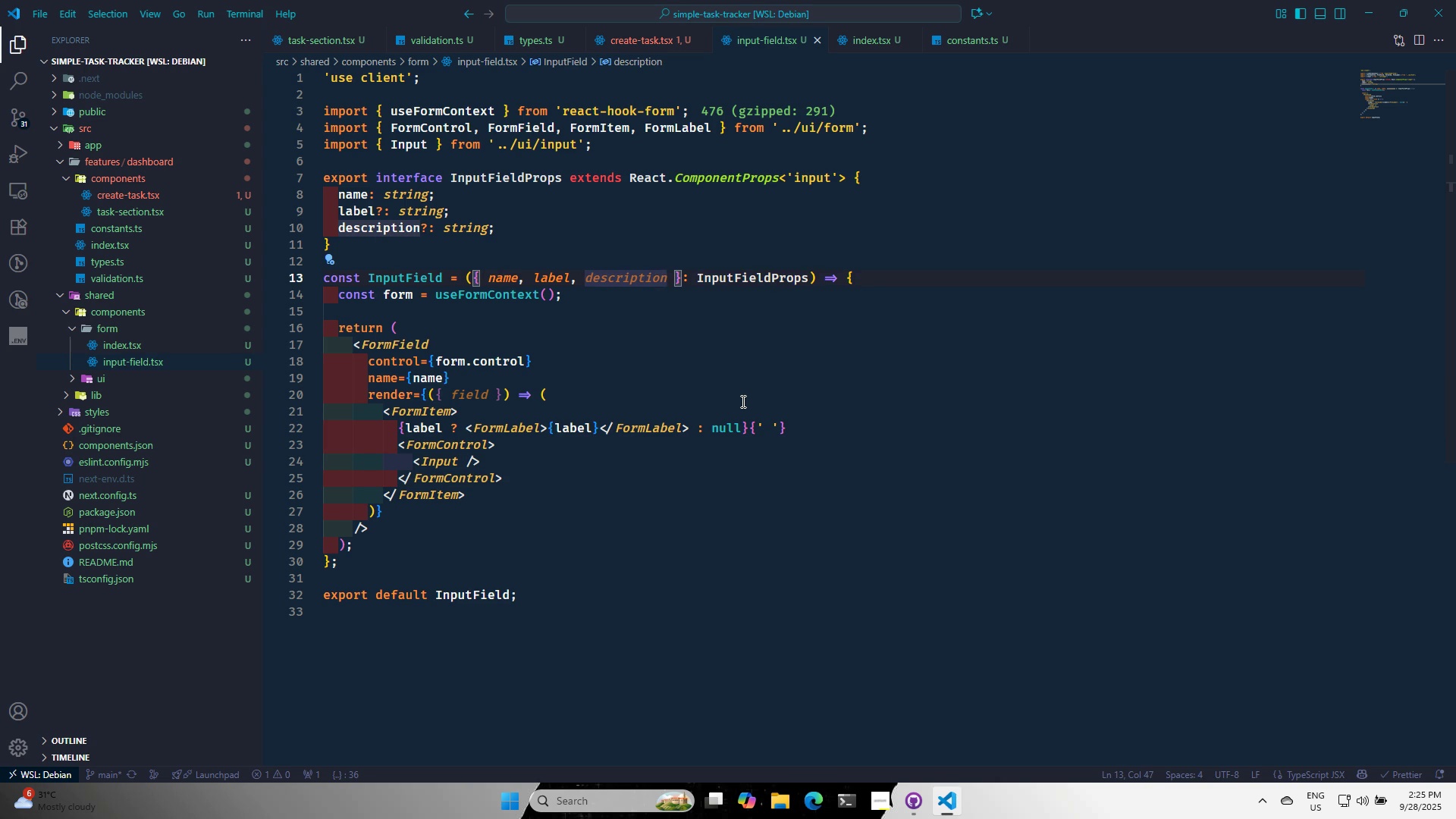 
type(, ...rest)
 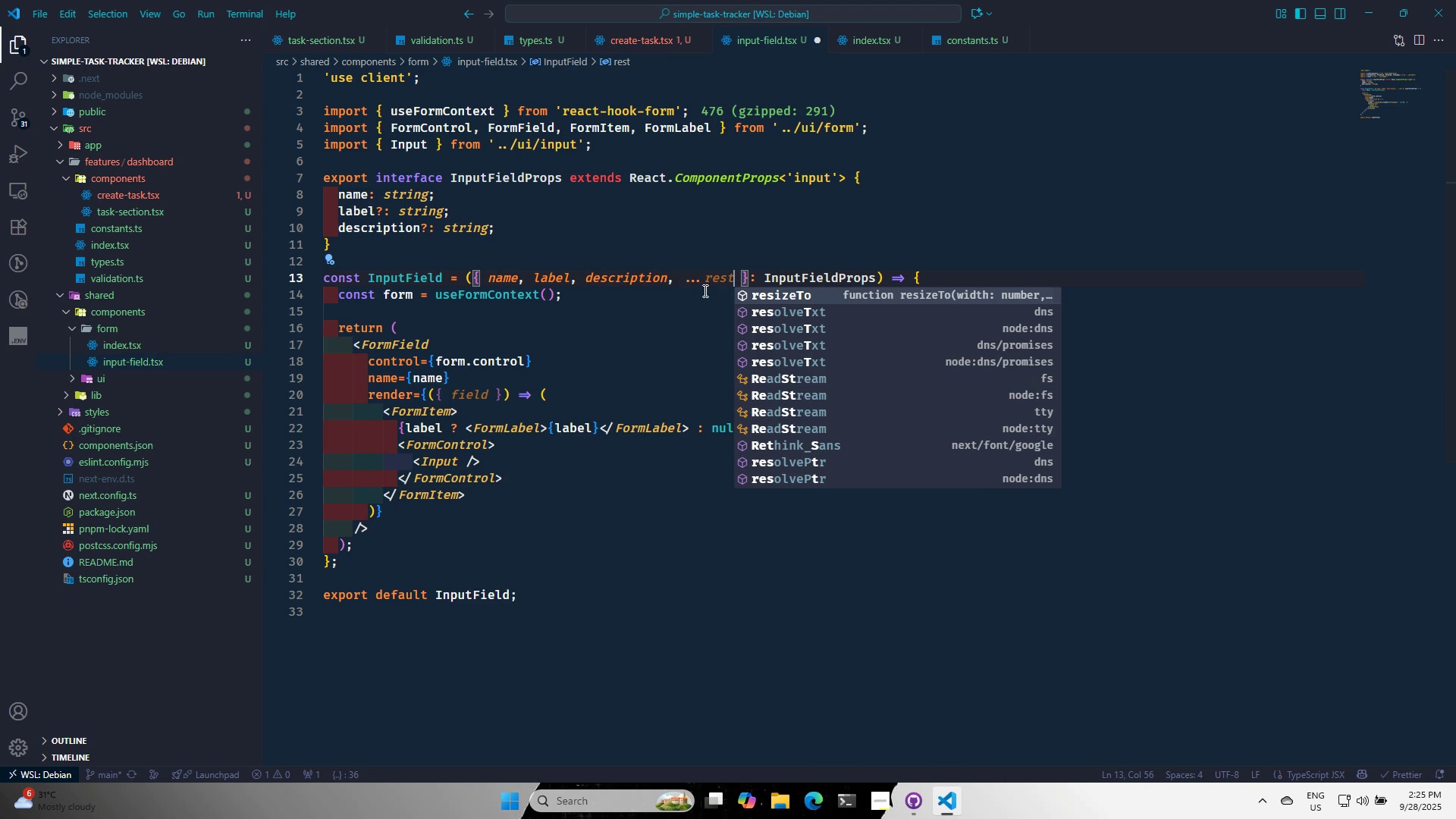 
left_click([704, 279])
 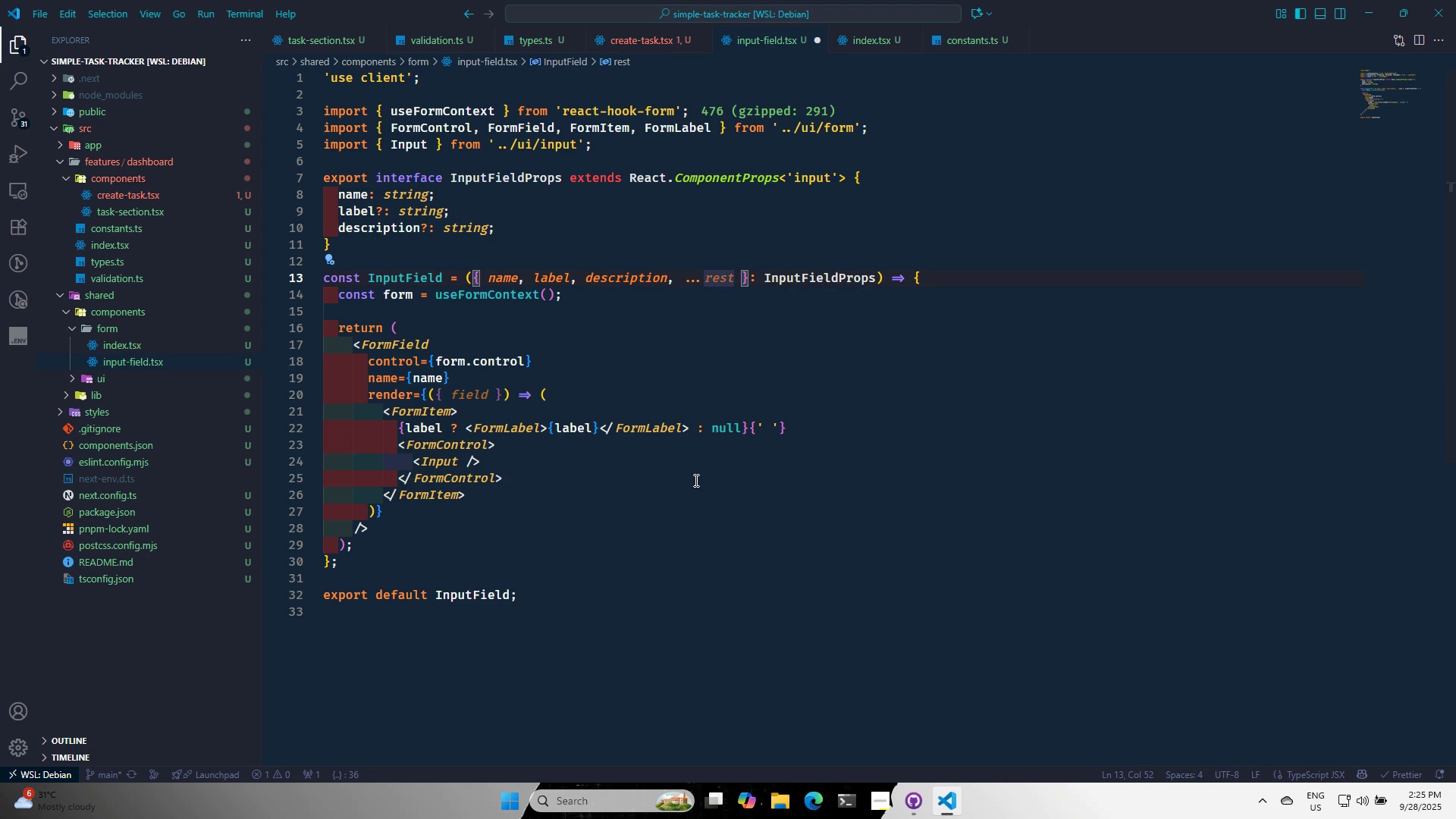 
key(Backspace)
 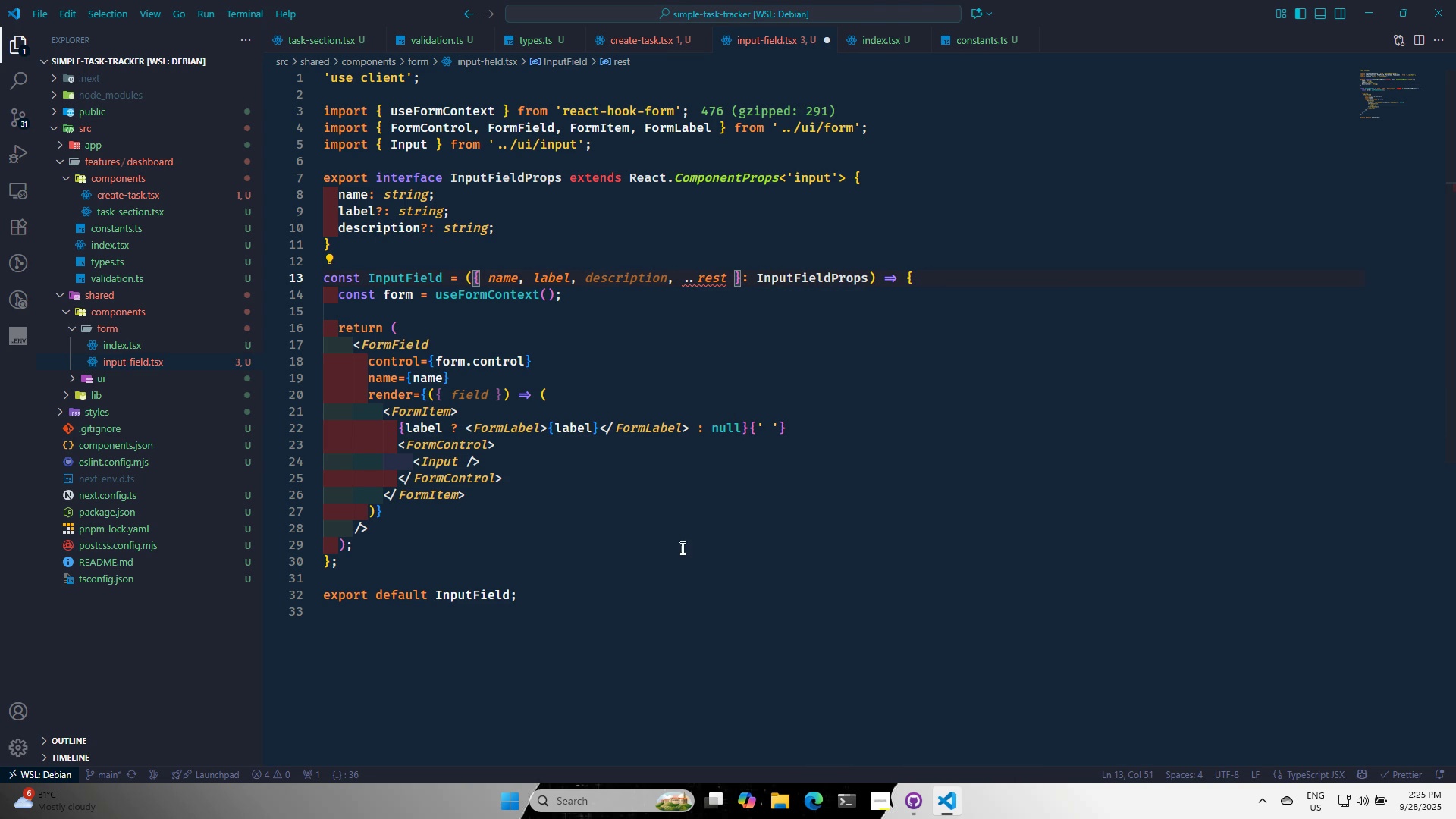 
left_click([687, 554])
 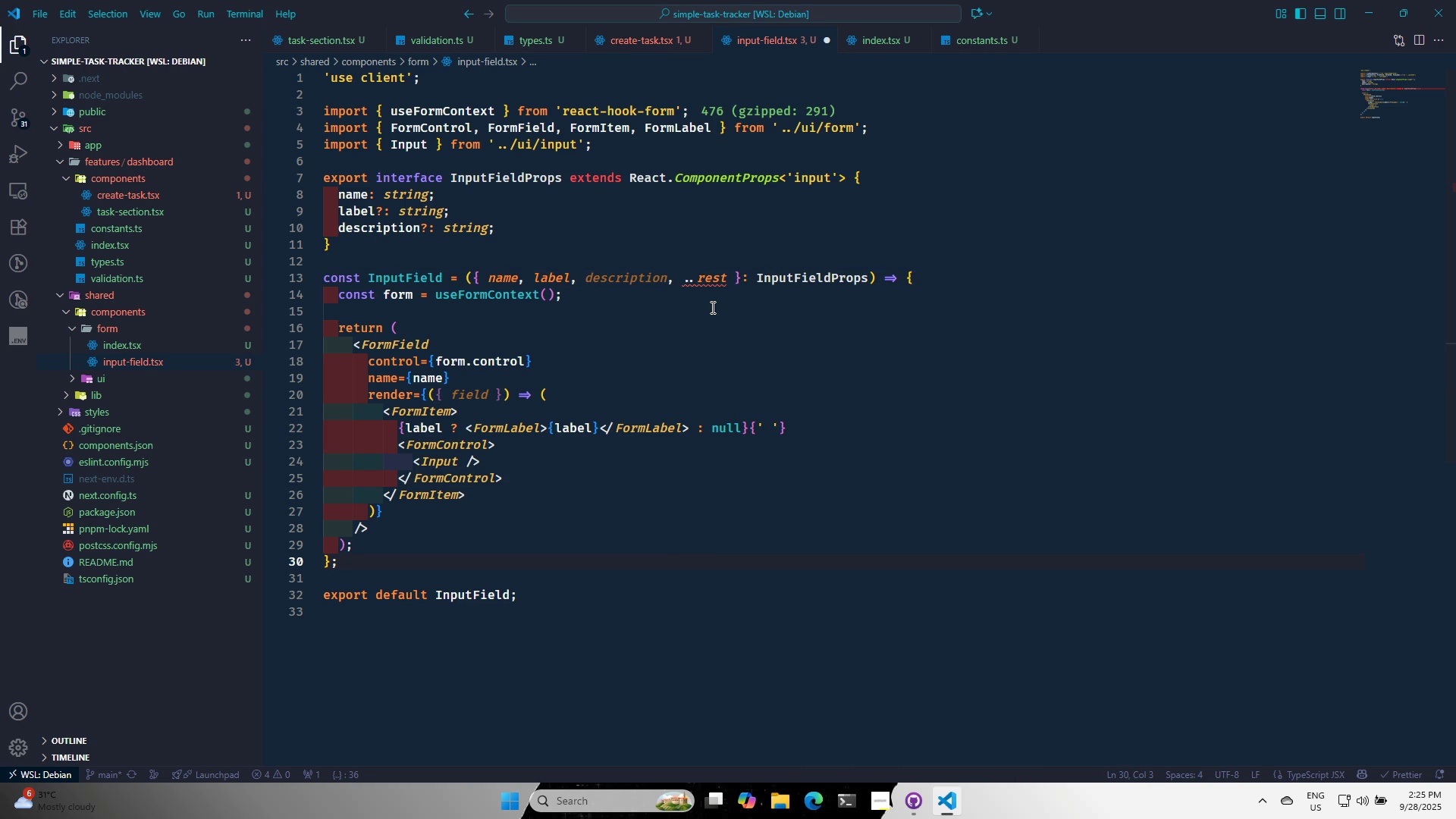 
key(Period)
 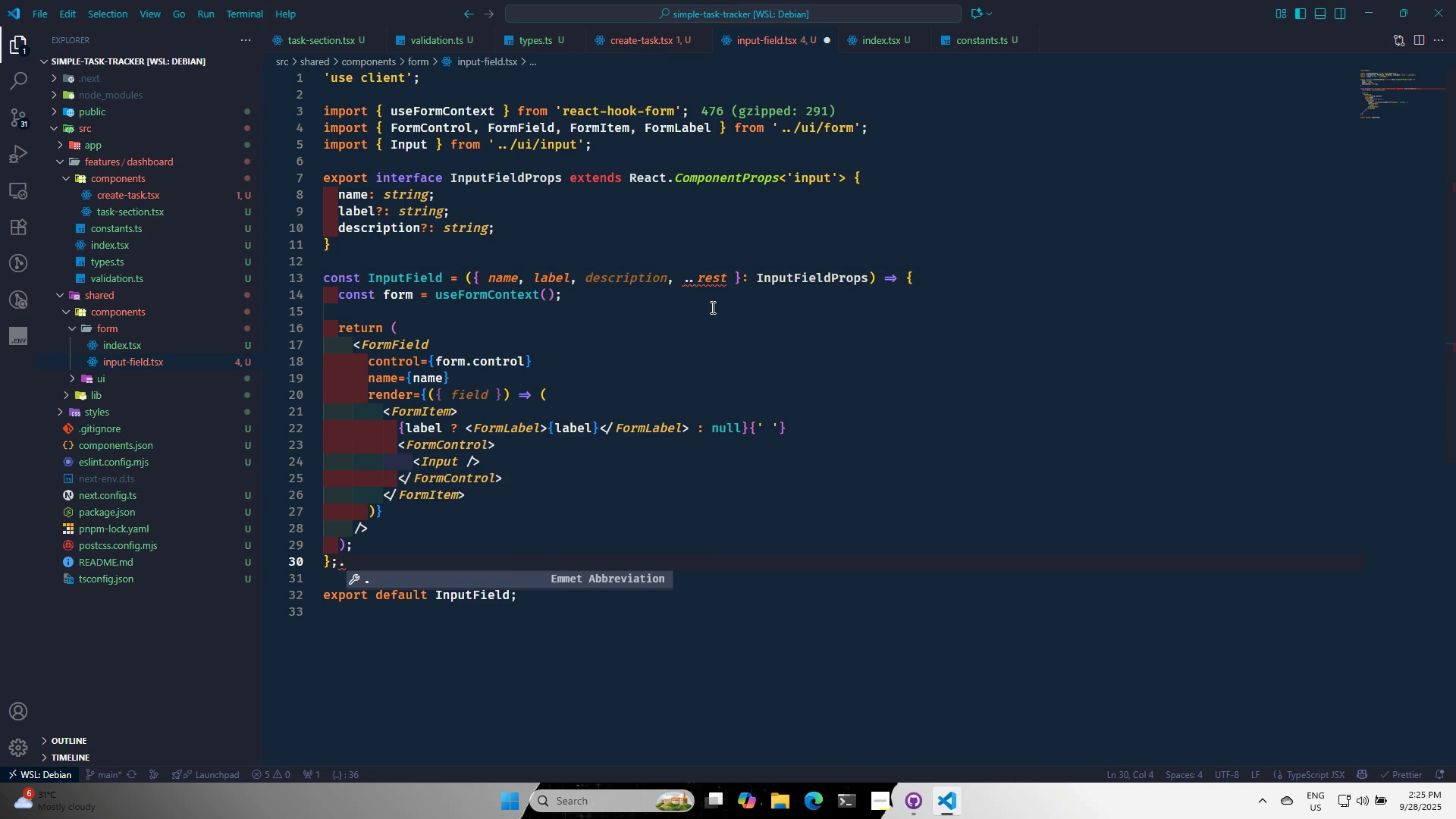 
key(Backspace)
 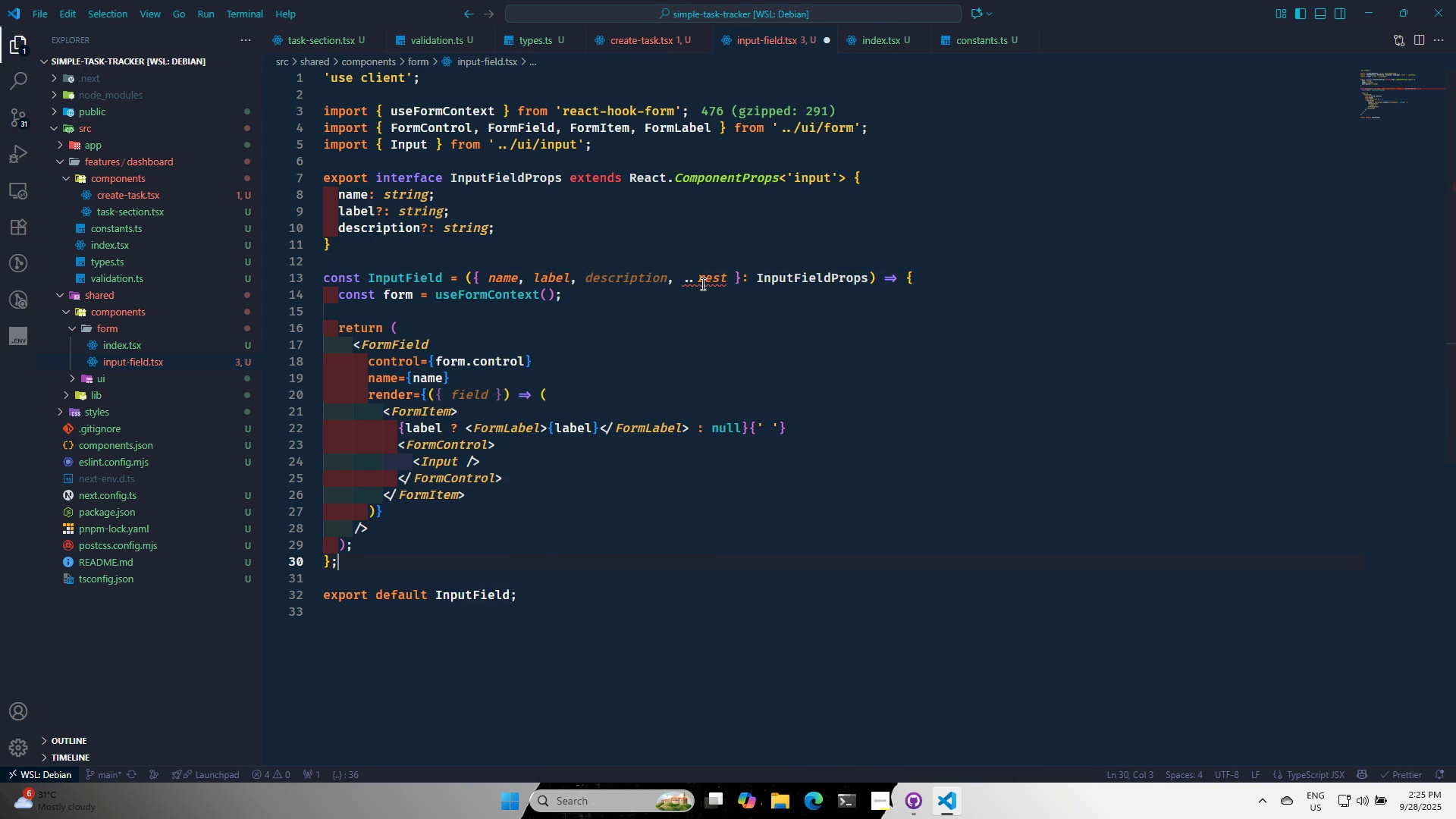 
left_click([697, 281])
 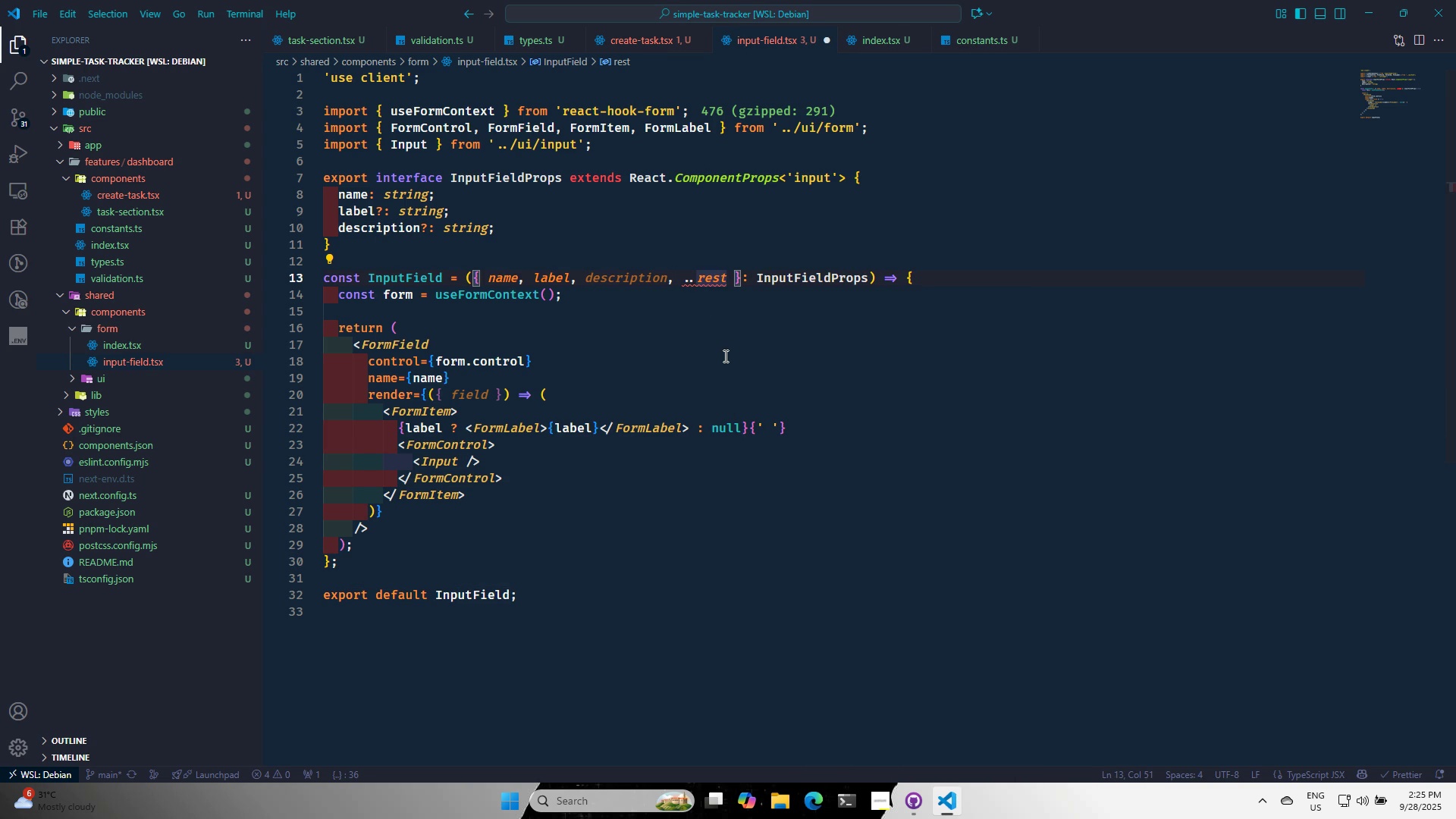 
key(Period)
 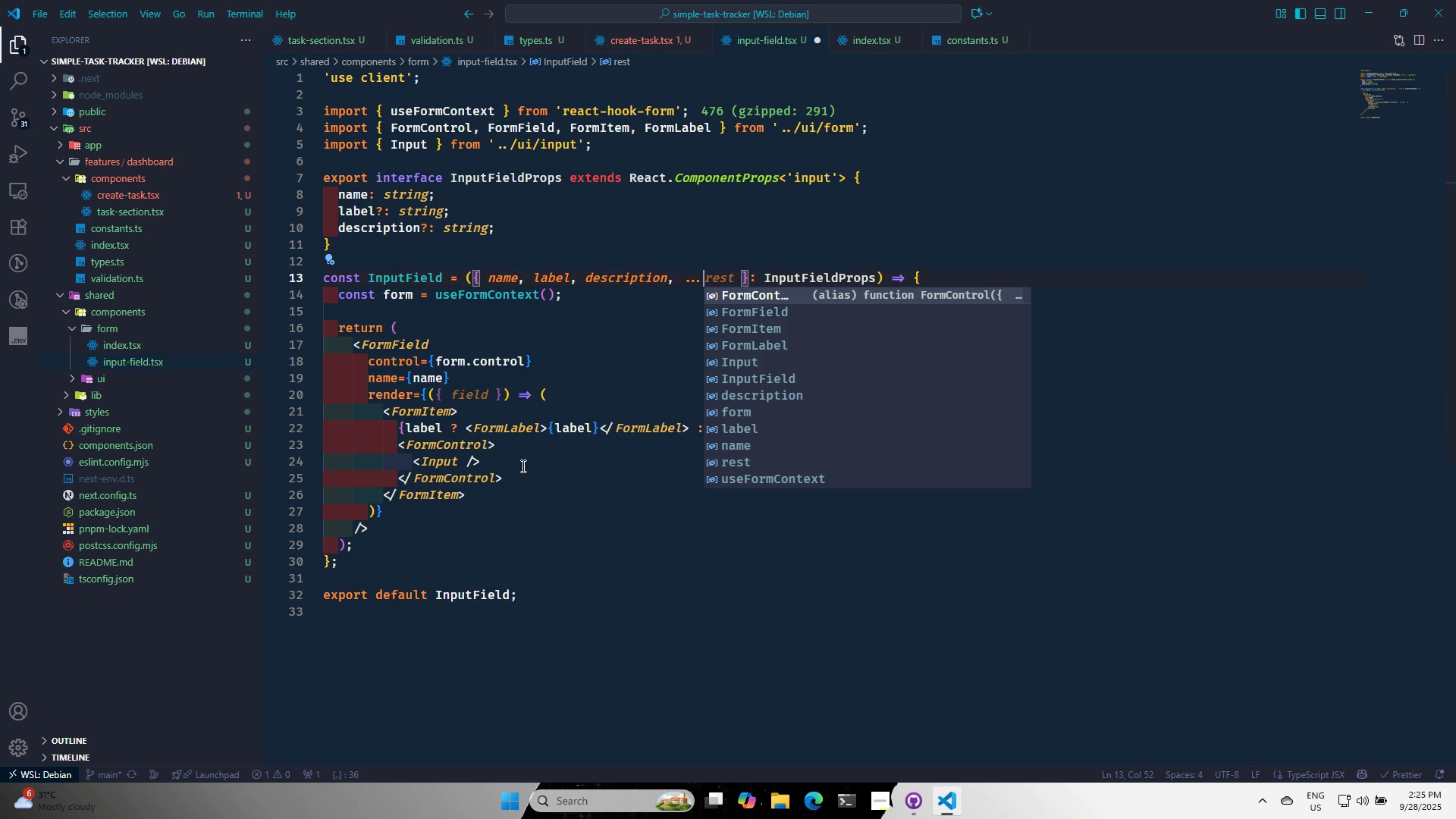 
left_click([493, 473])
 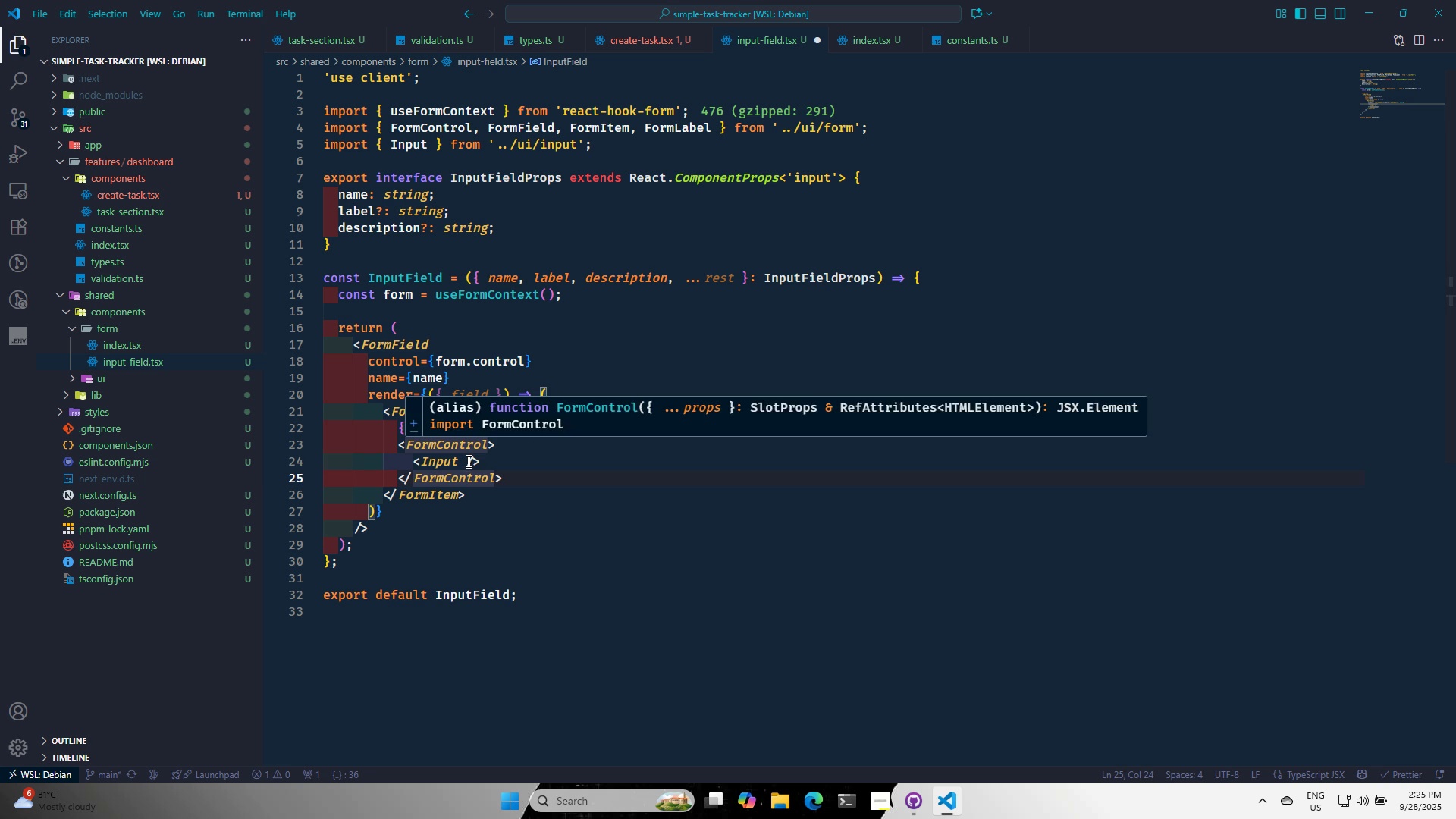 
left_click([467, 461])